 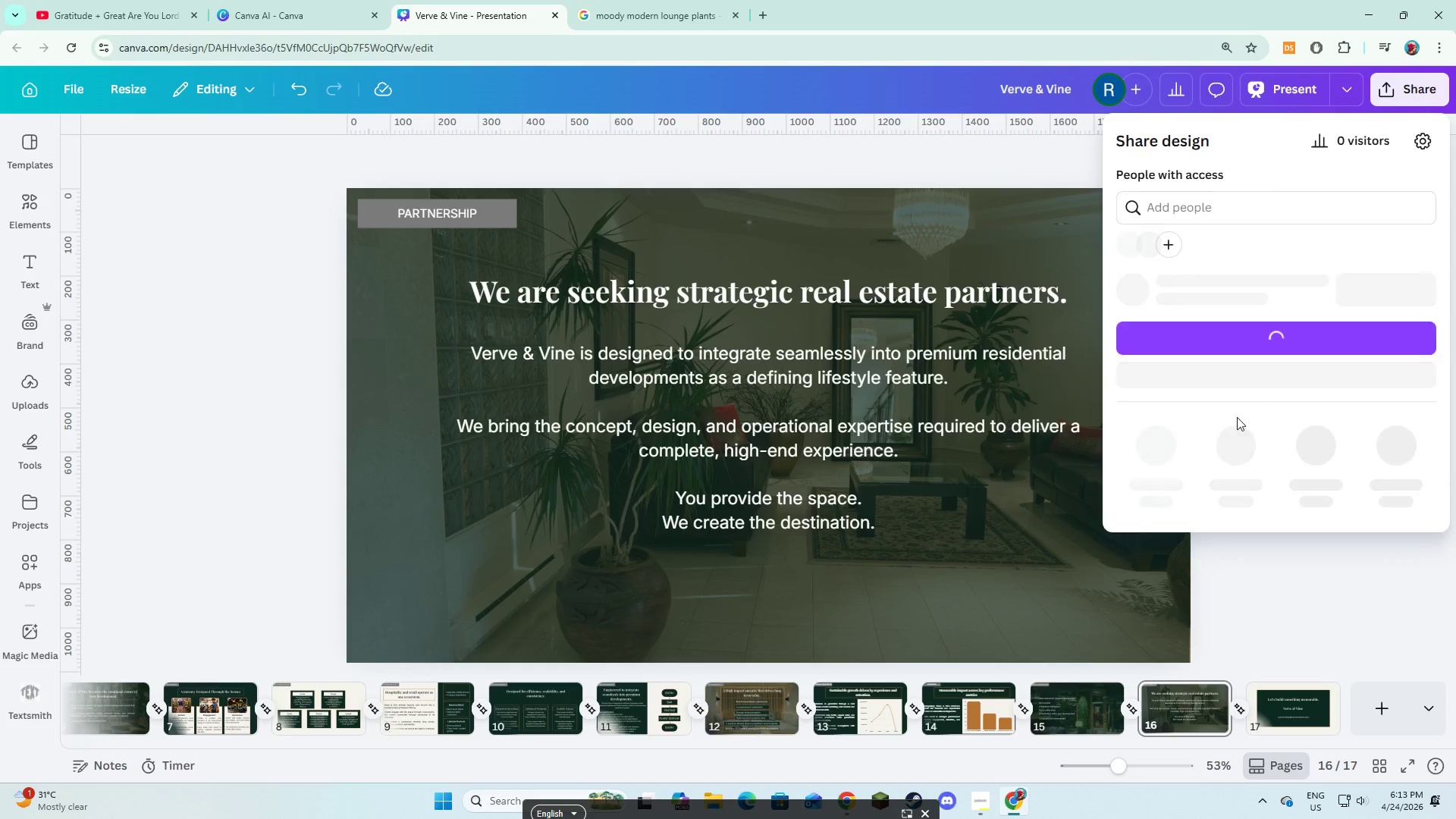 
left_click([1317, 485])
 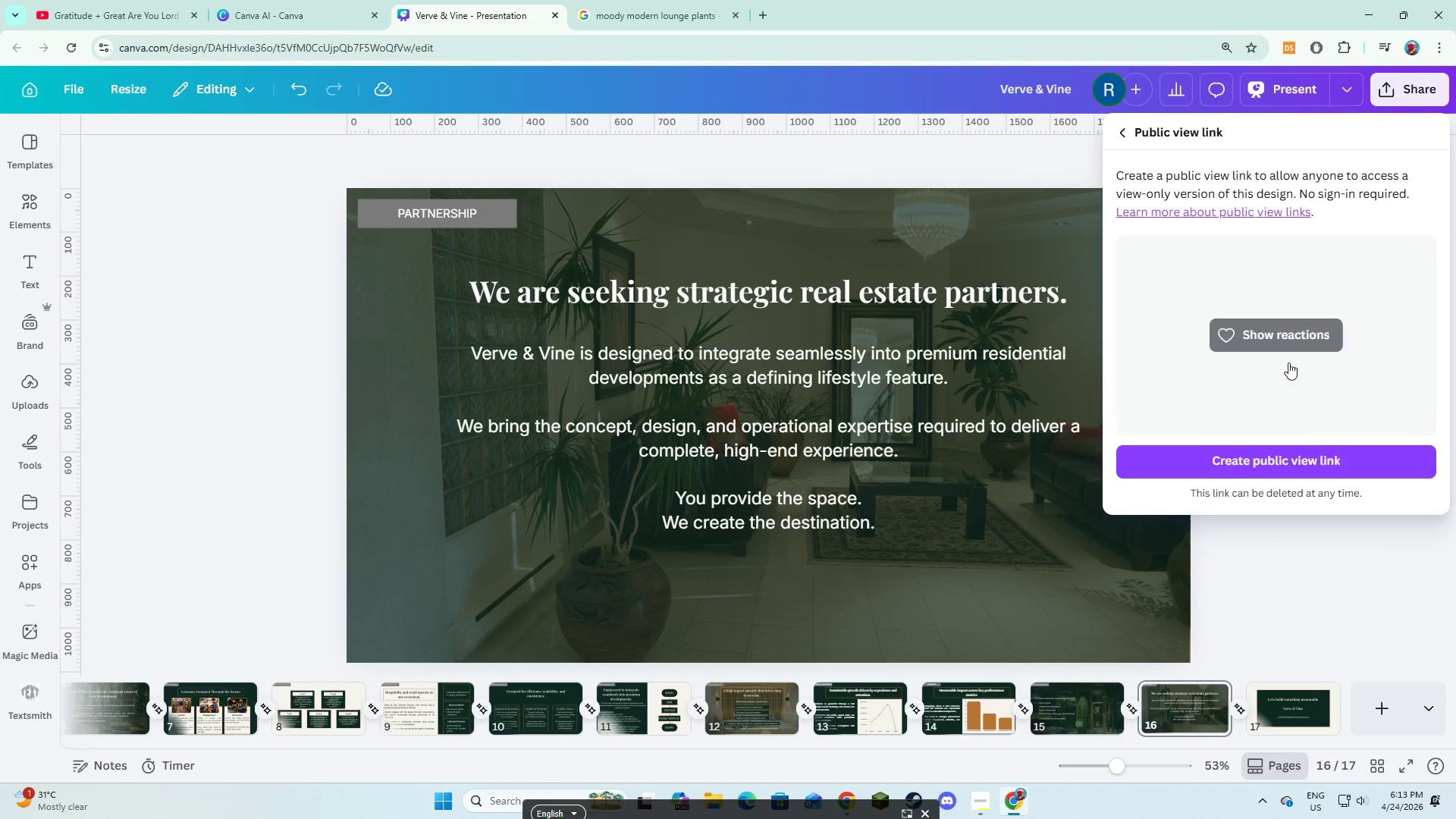 
left_click([1307, 460])
 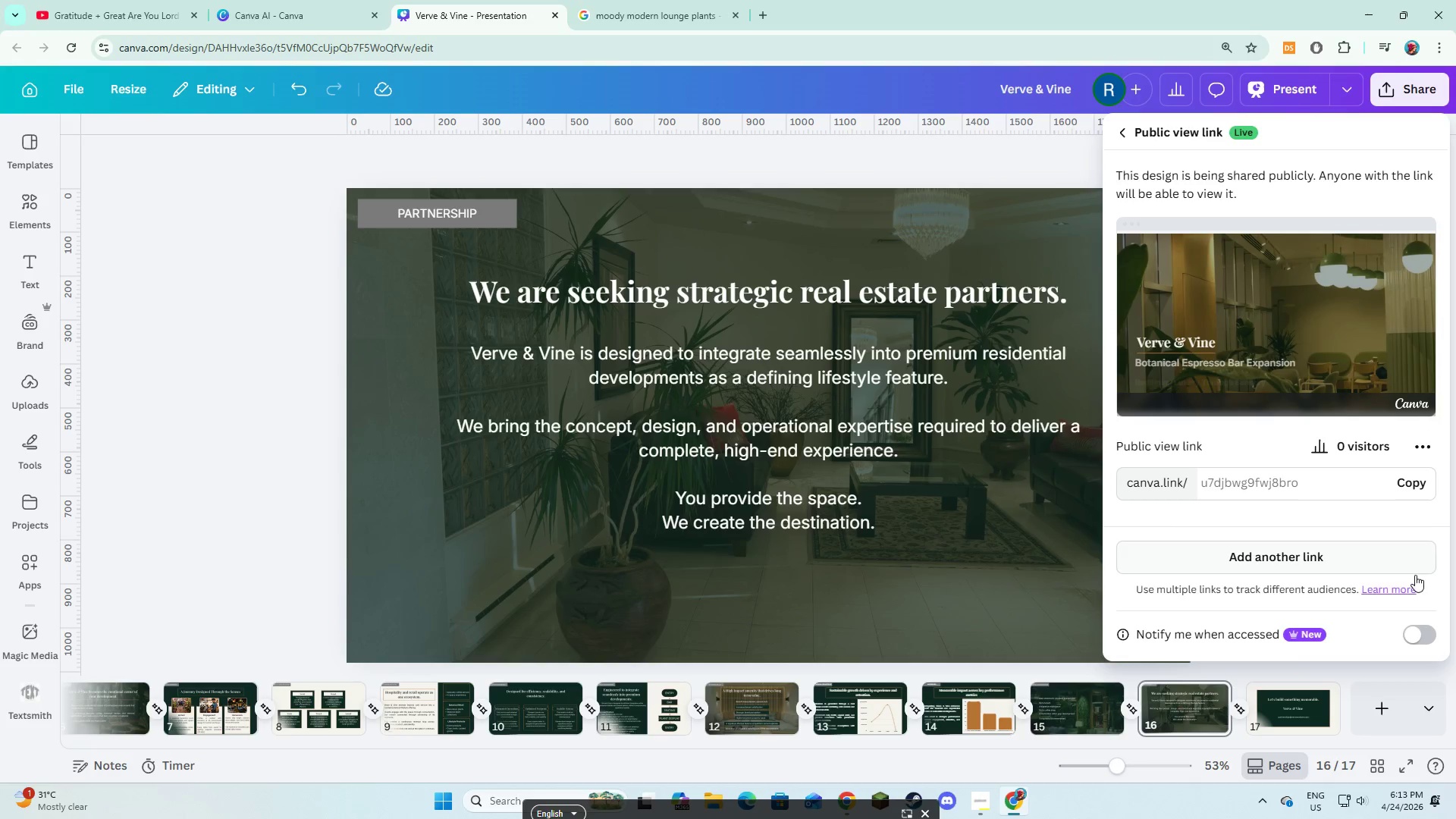 
left_click([1414, 485])
 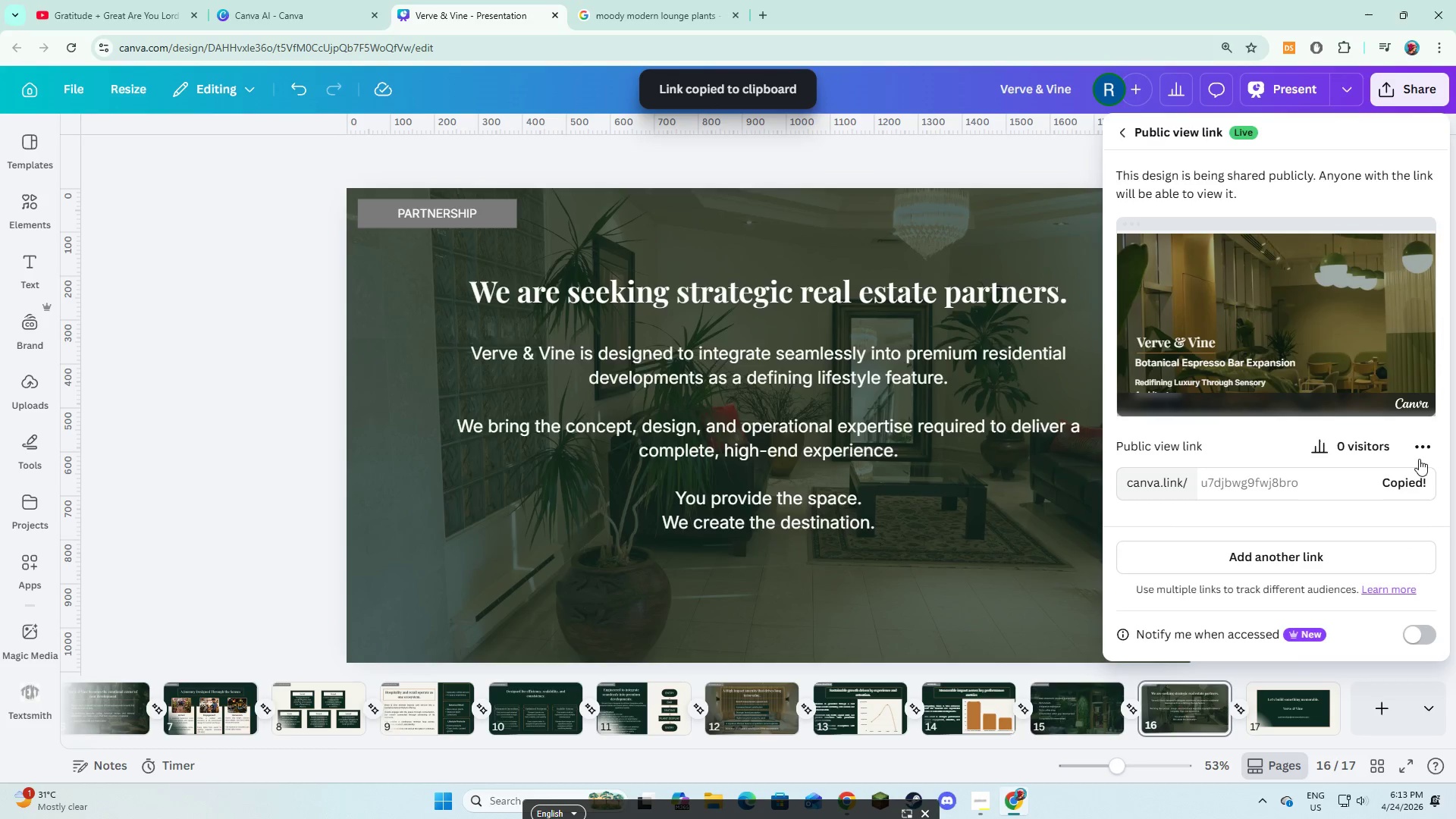 
key(Alt+AltLeft)
 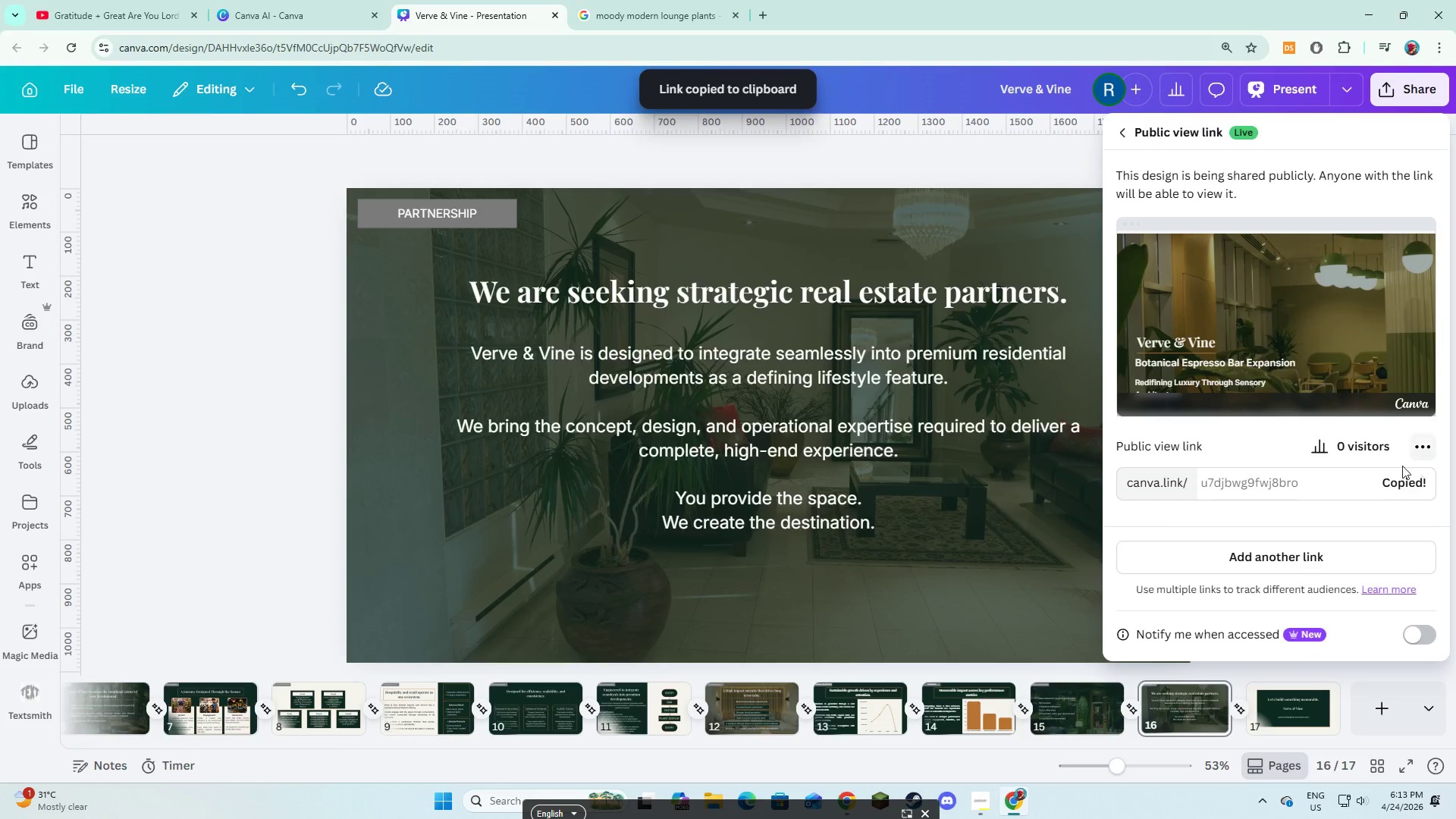 
key(Alt+Tab)